 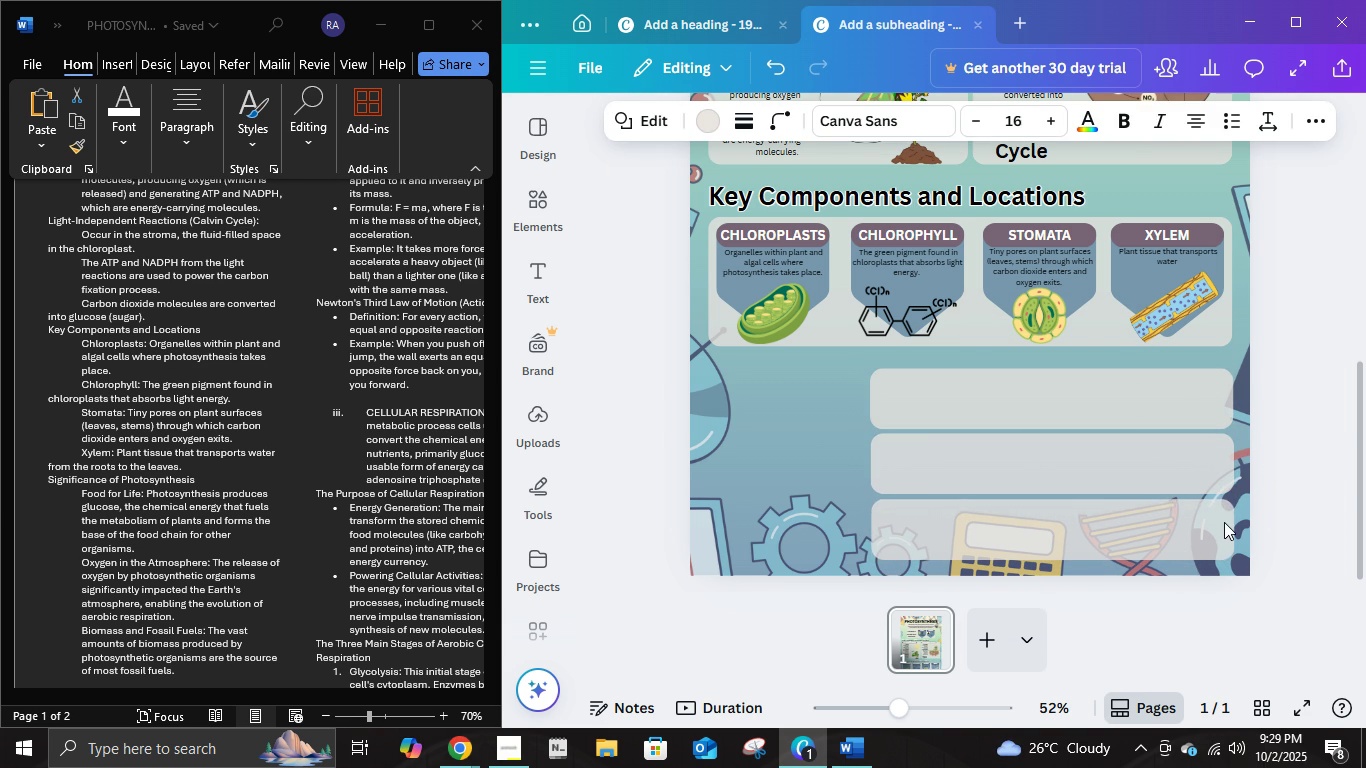 
key(ArrowUp)
 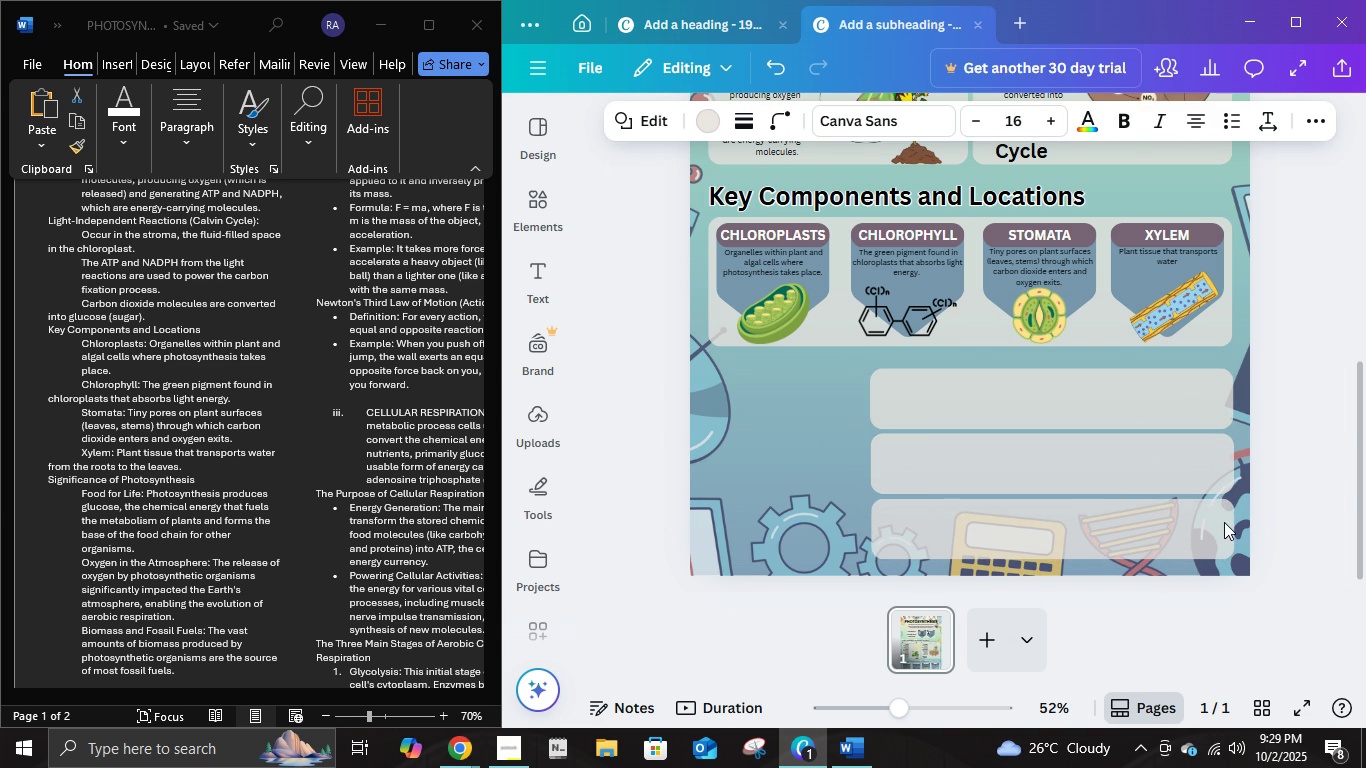 
key(ArrowUp)
 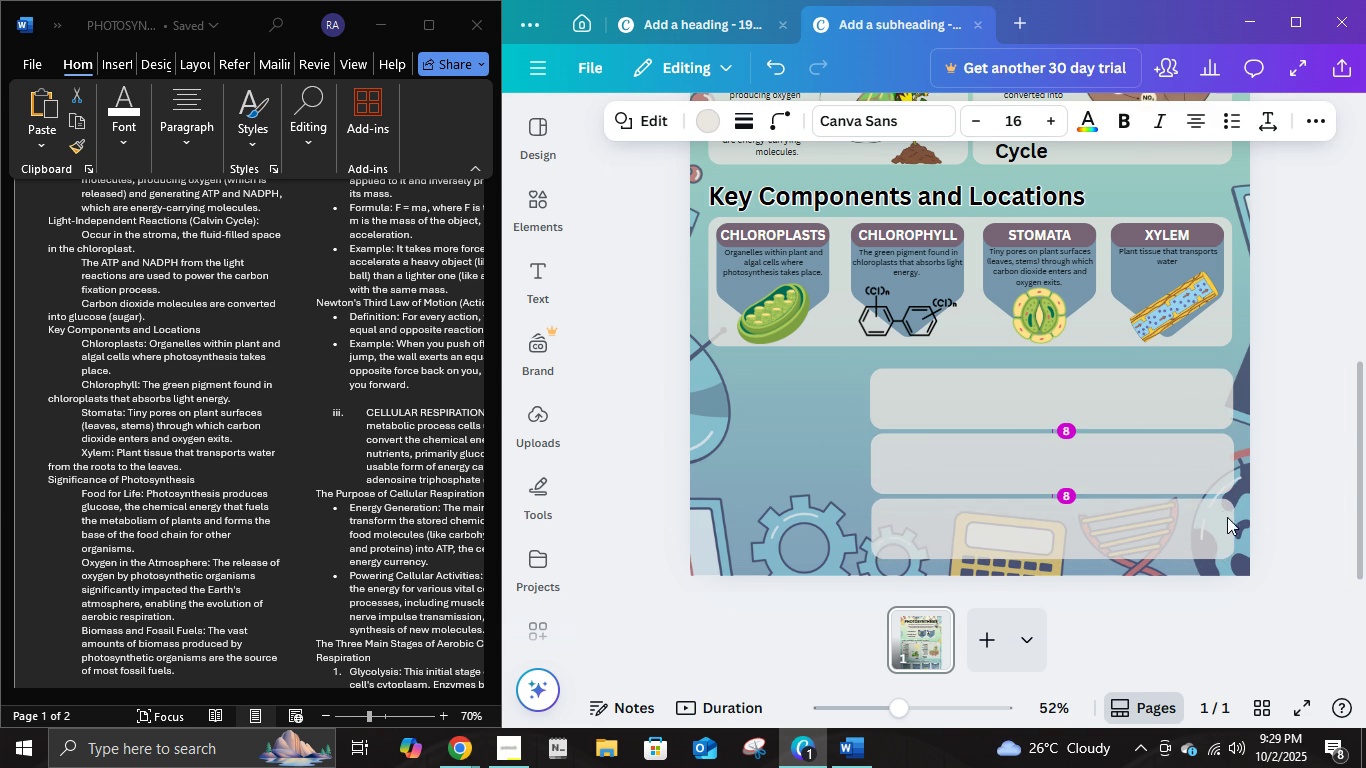 
key(ArrowUp)
 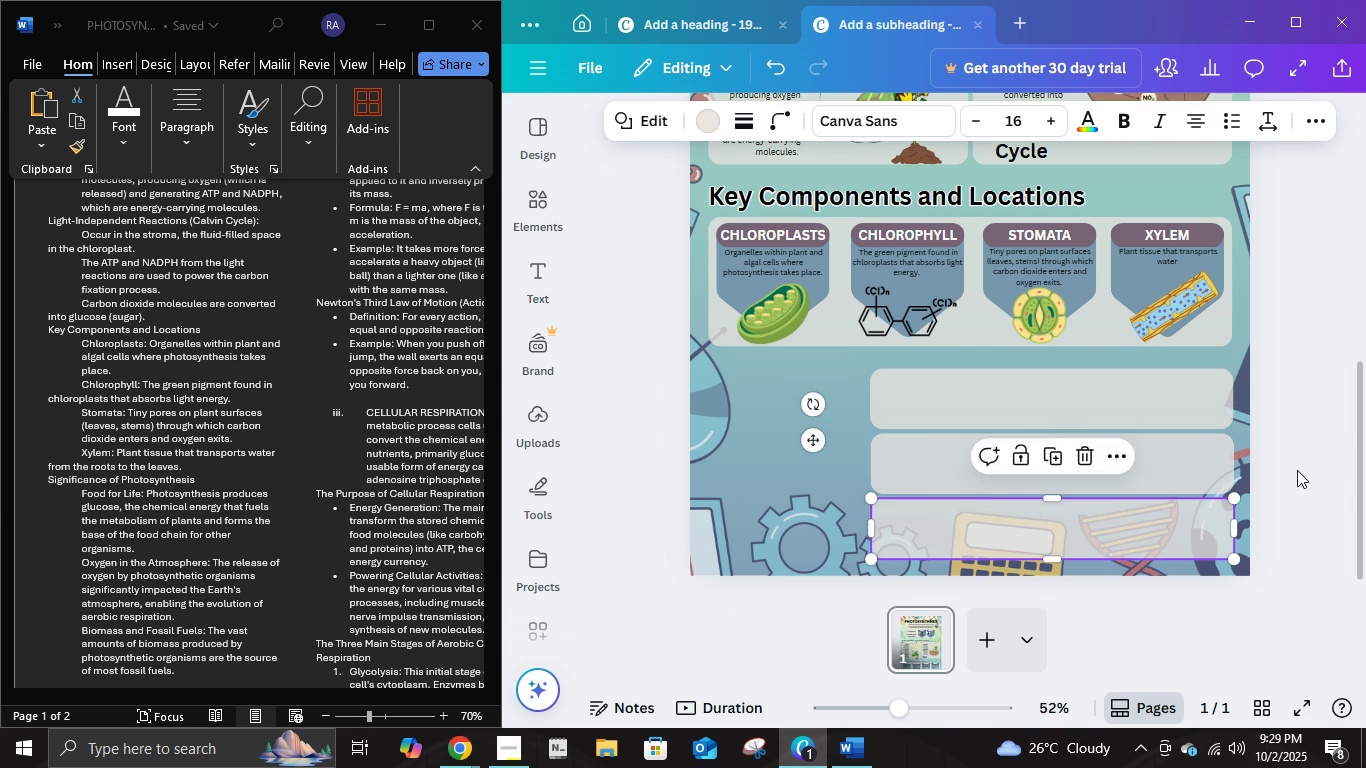 
left_click([1297, 470])
 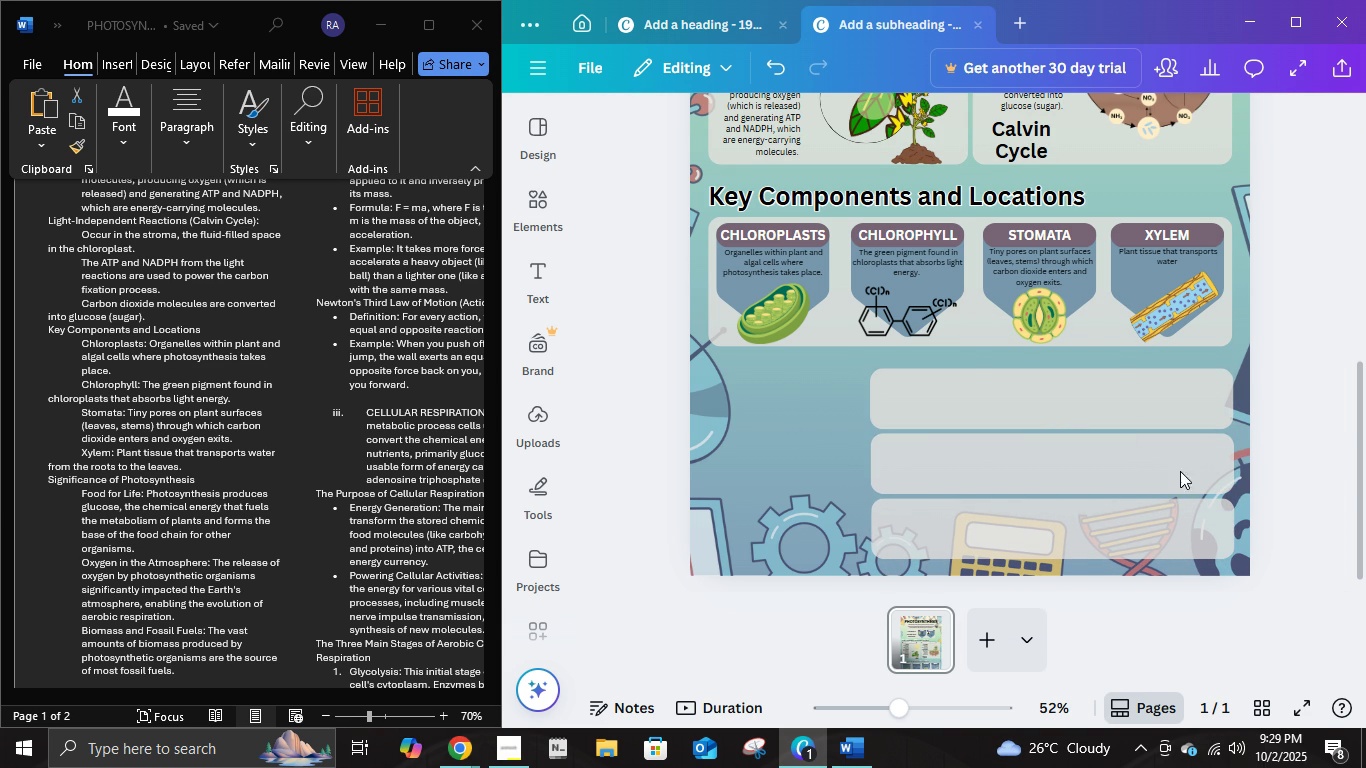 
mouse_move([959, 484])
 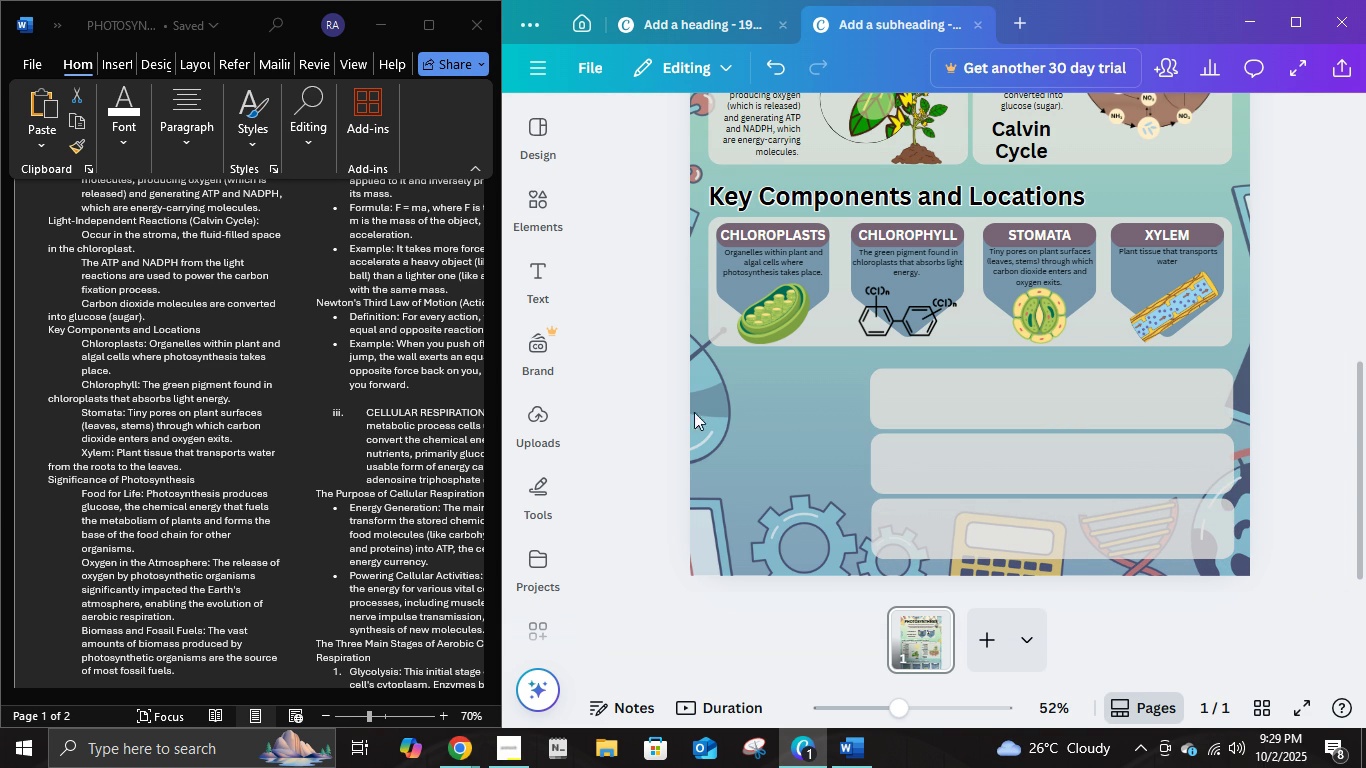 
scroll: coordinate [872, 353], scroll_direction: up, amount: 2.0
 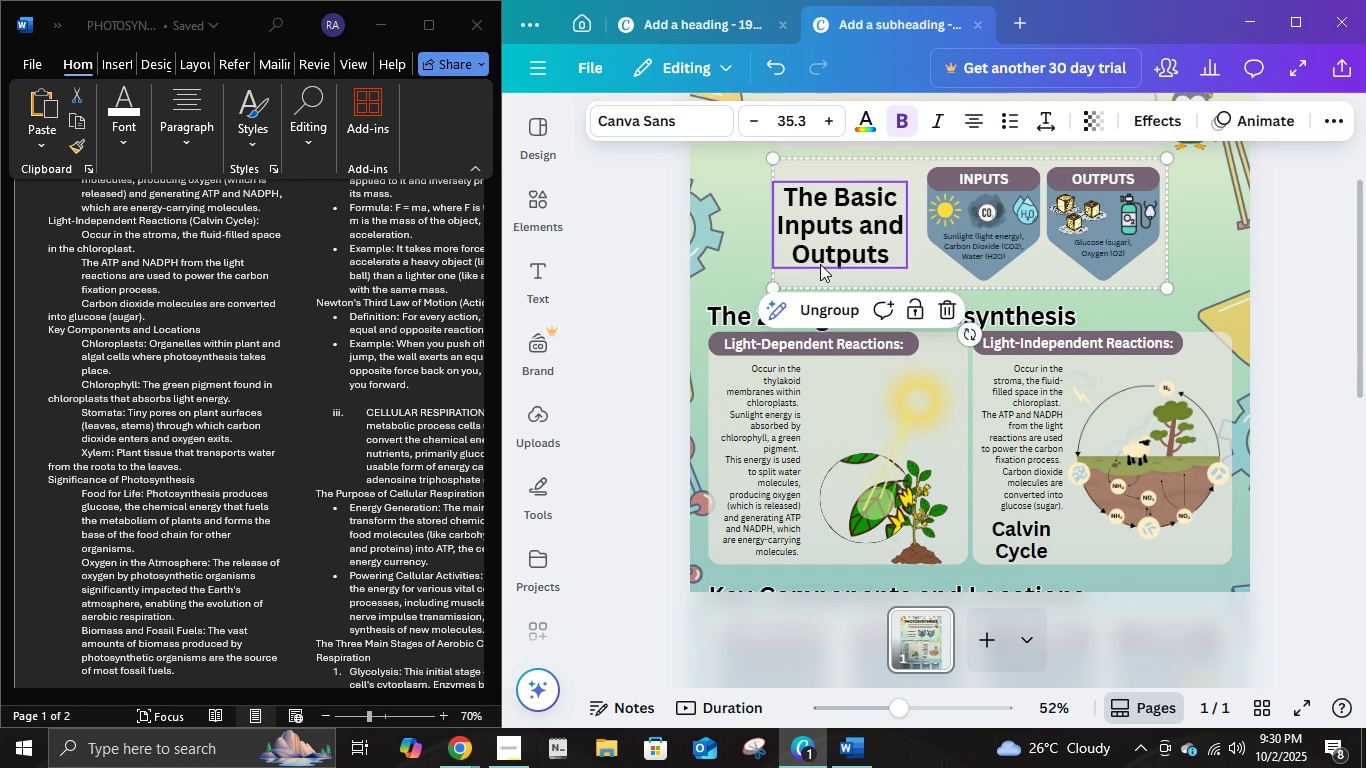 
left_click([820, 264])